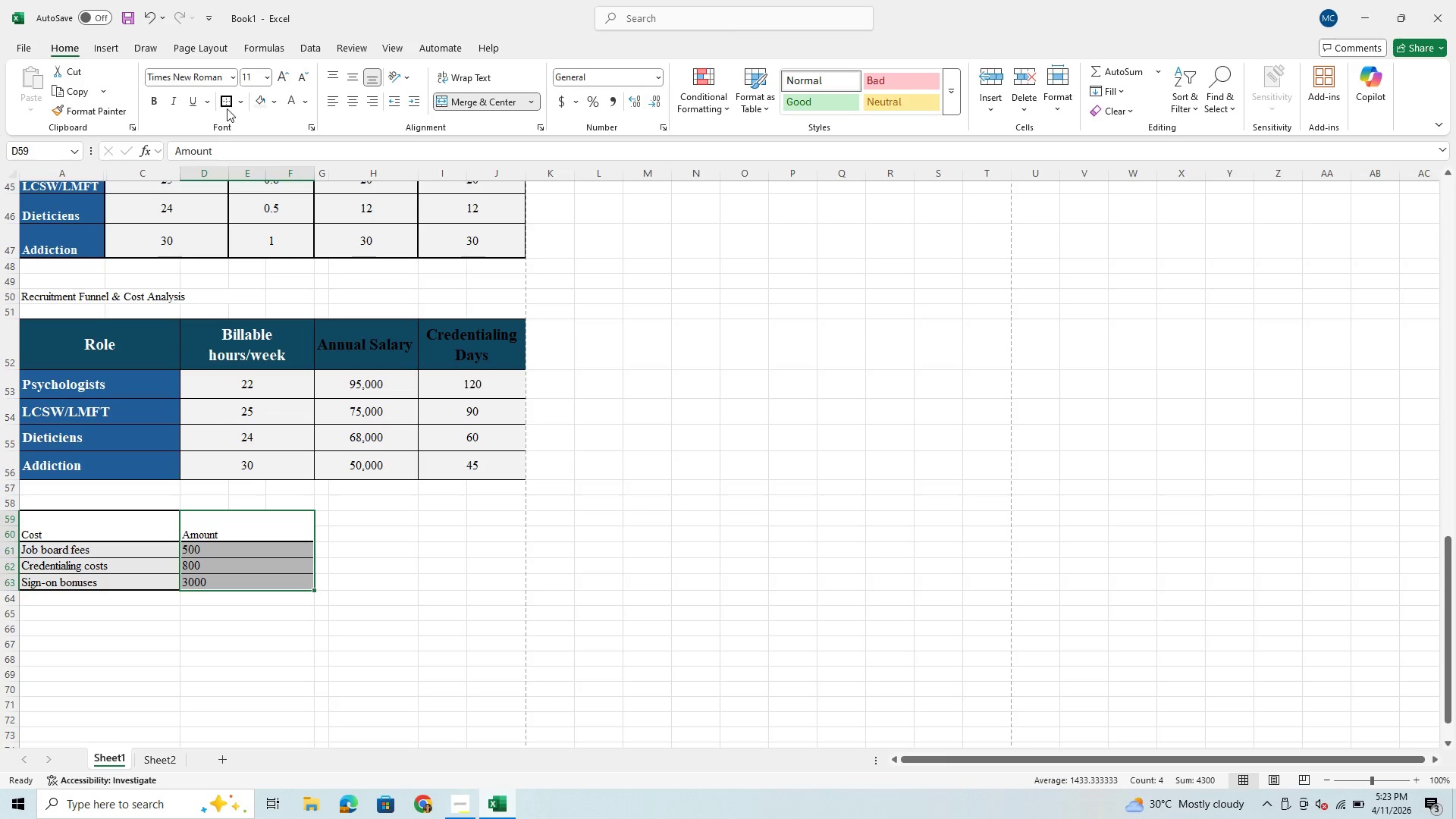 
left_click([226, 102])
 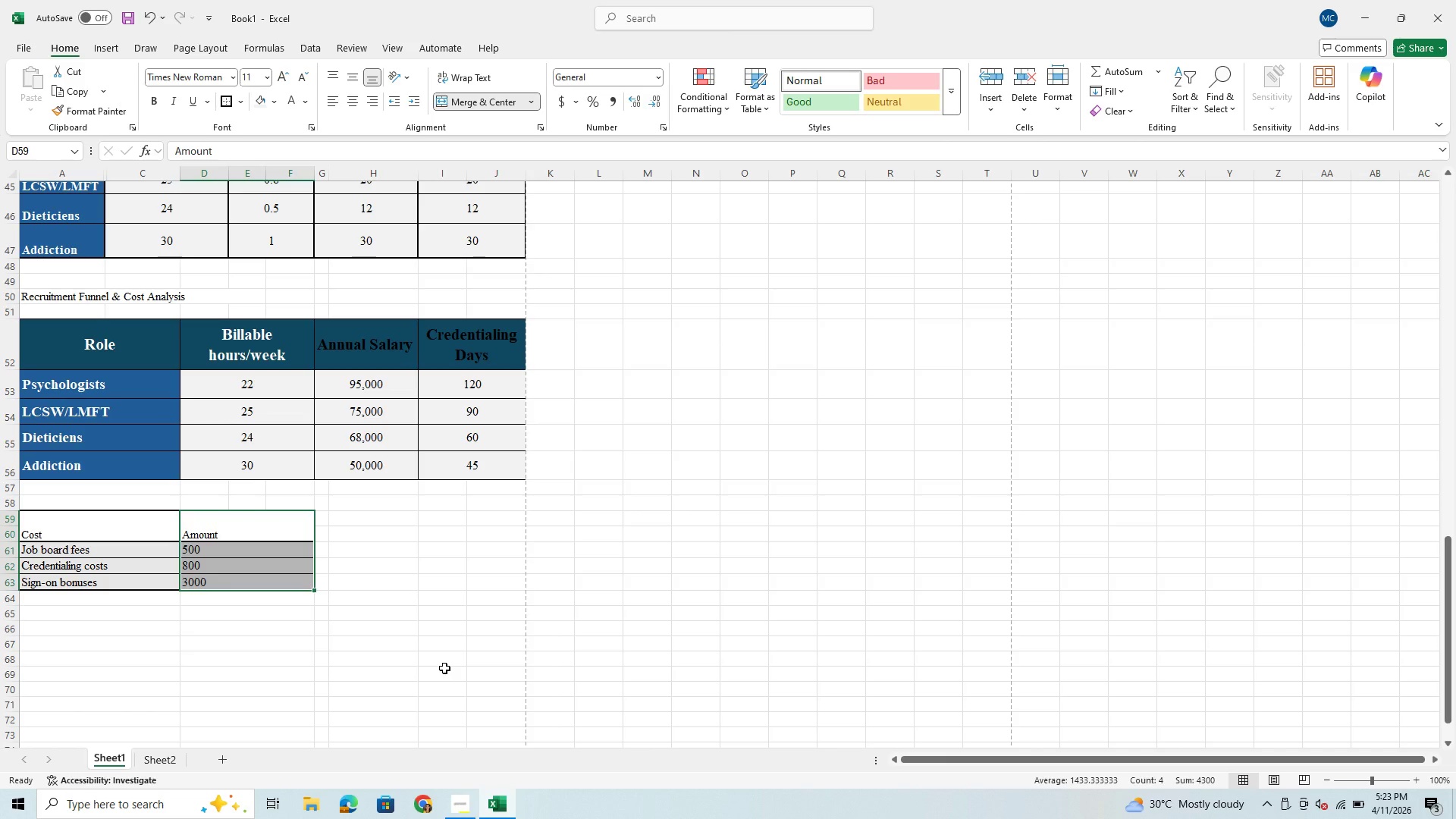 
wait(32.25)
 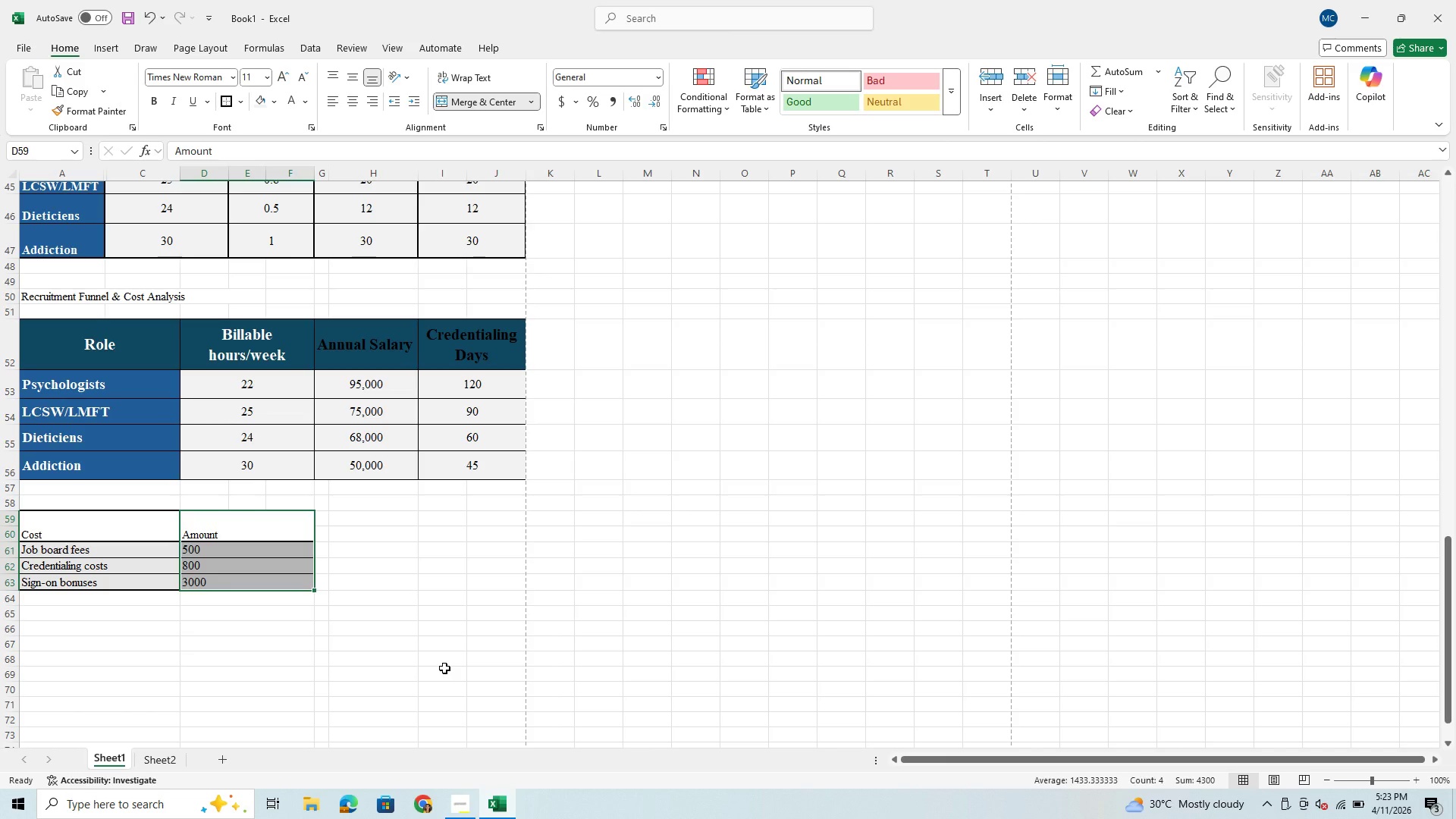 
left_click_drag(start_coordinate=[62, 526], to_coordinate=[289, 521])
 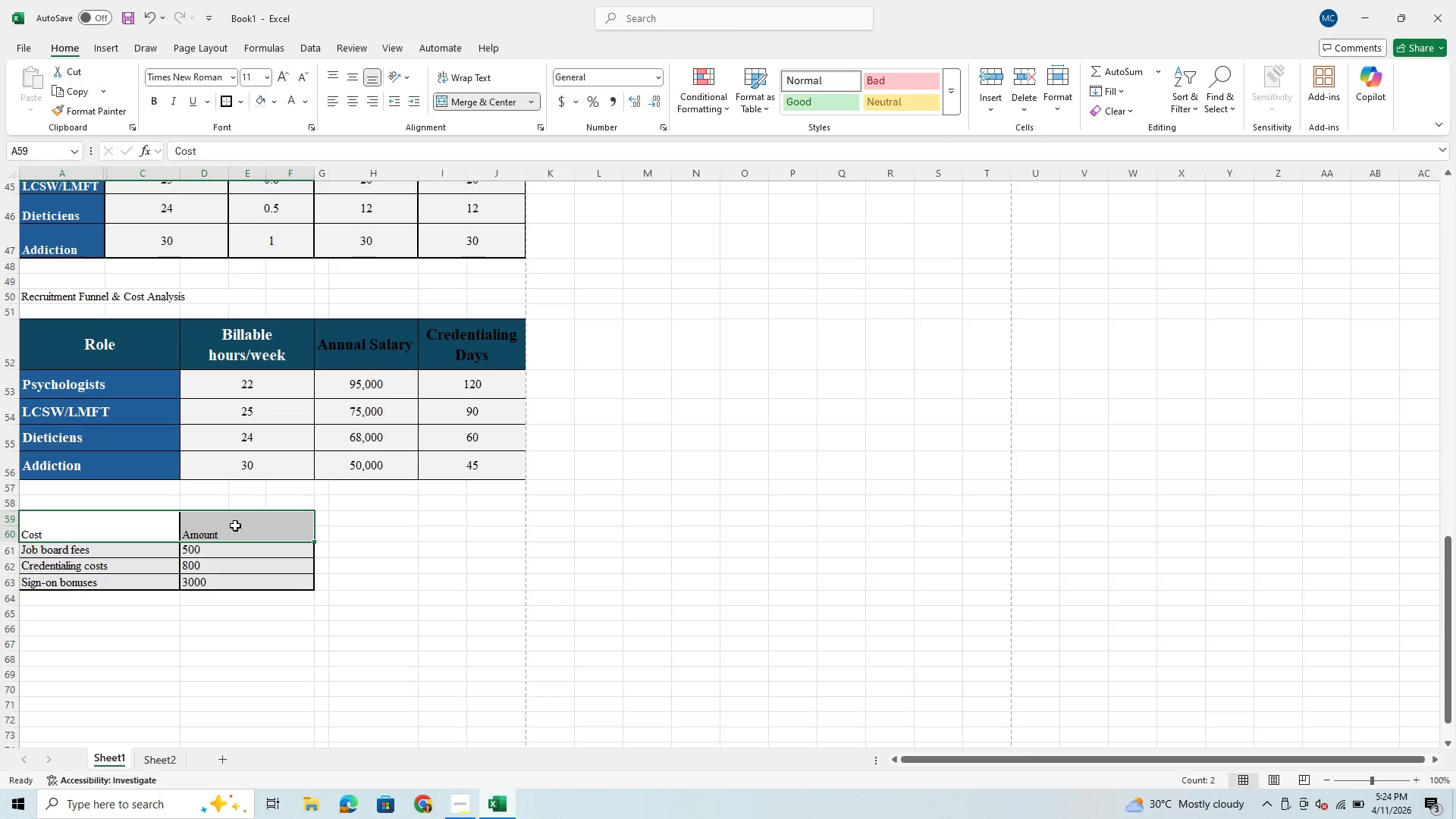 
left_click([234, 572])
 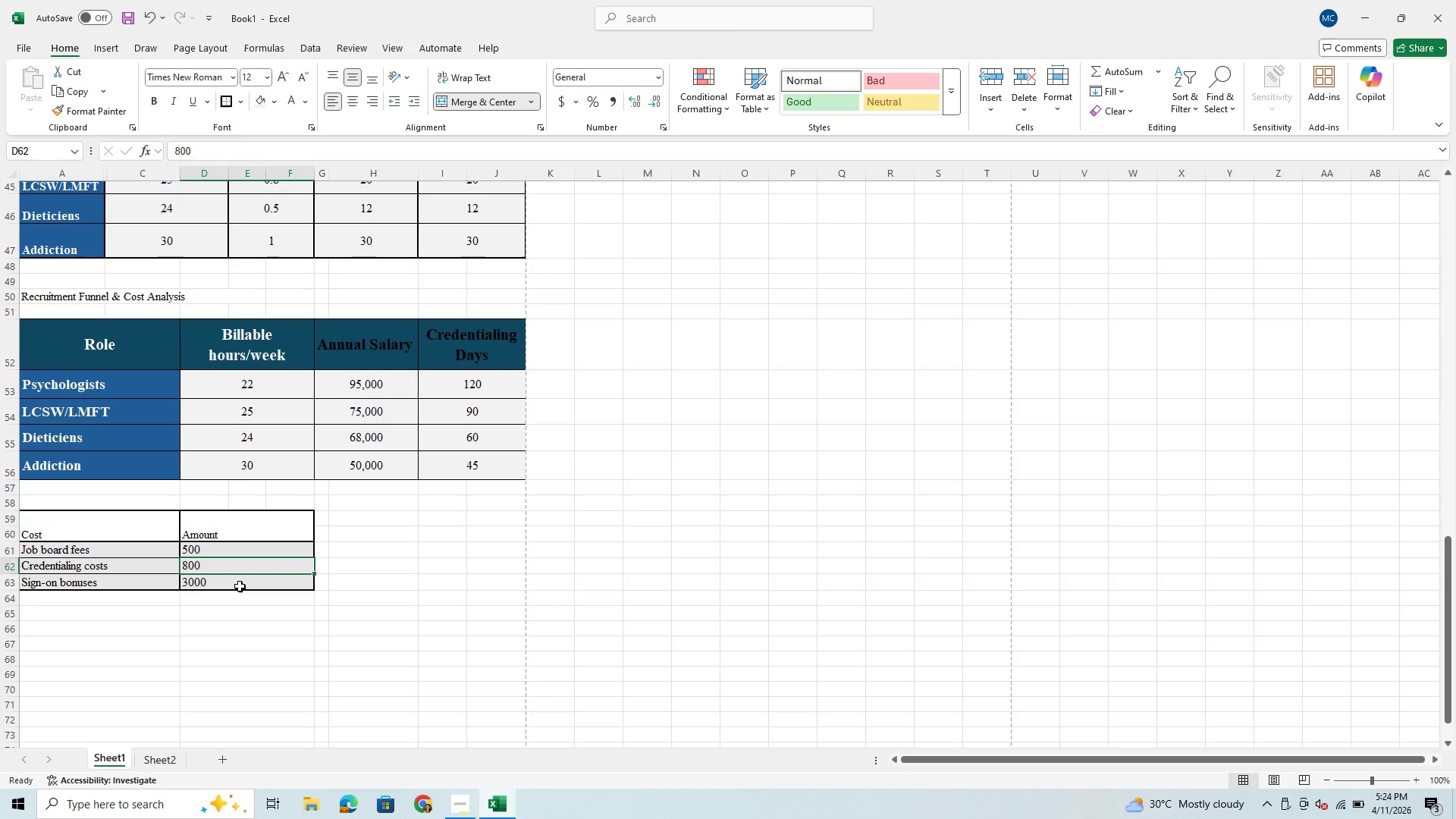 
left_click([244, 623])
 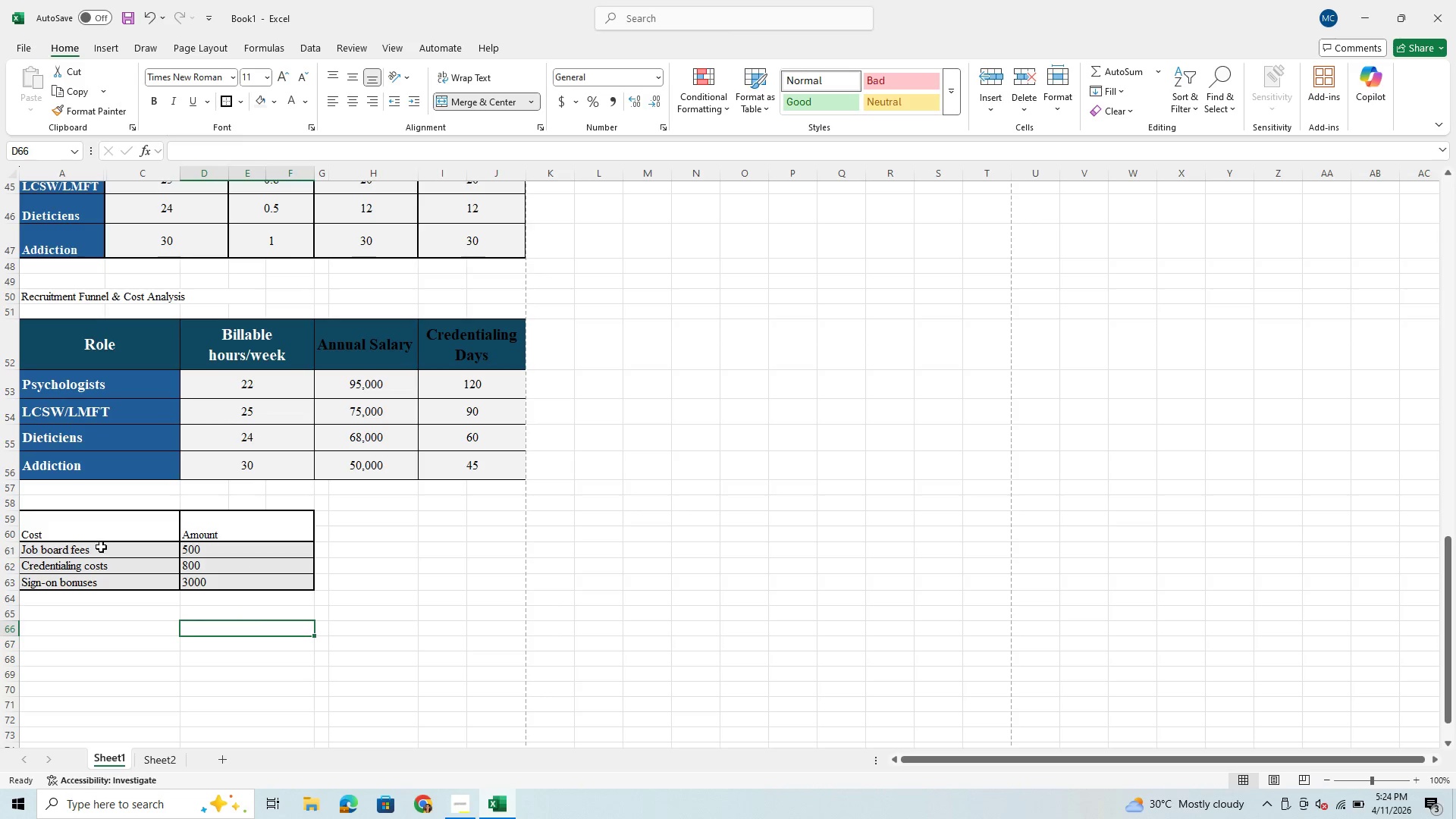 
left_click_drag(start_coordinate=[115, 529], to_coordinate=[251, 542])
 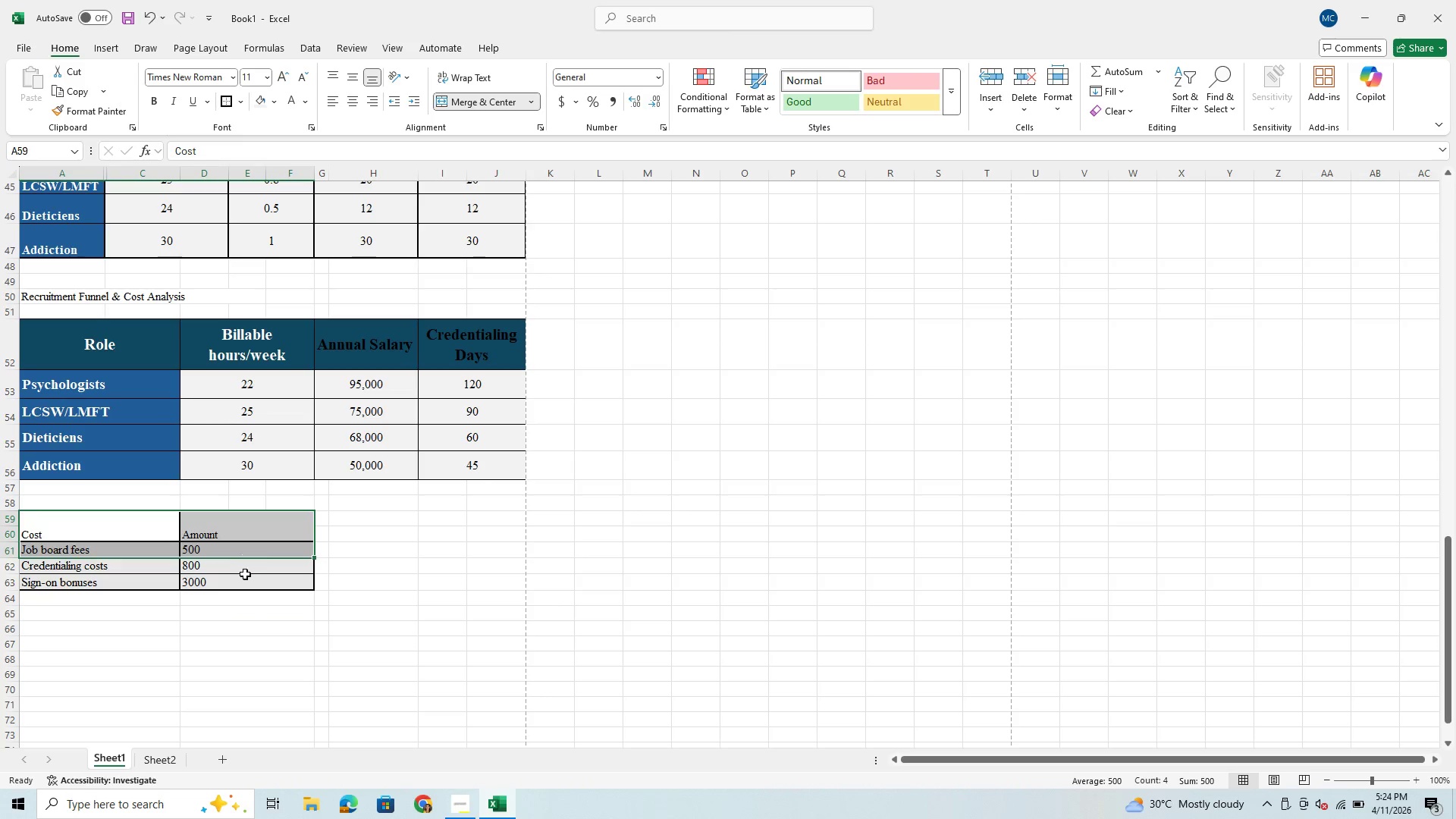 
left_click([244, 575])
 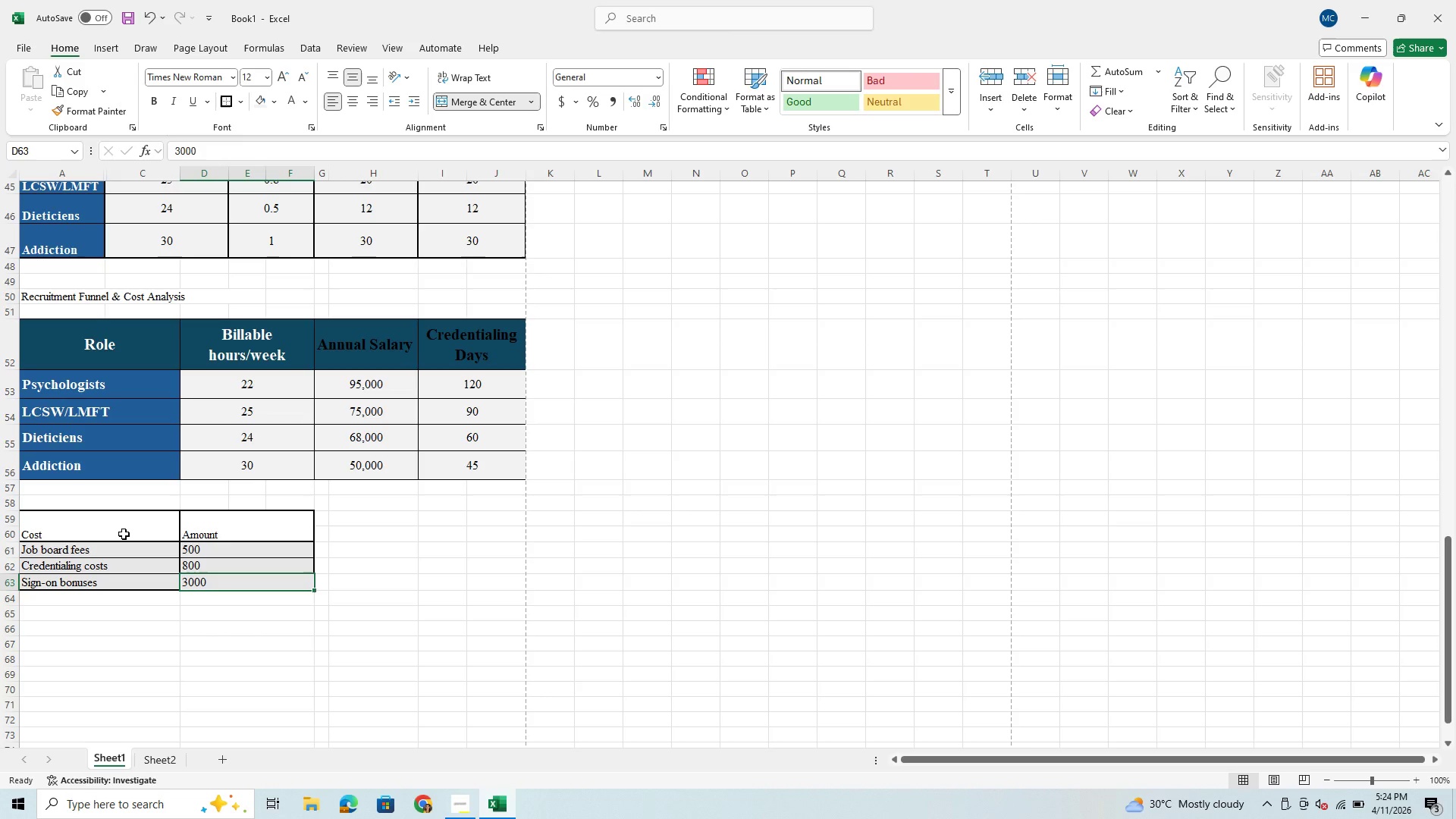 
left_click_drag(start_coordinate=[124, 534], to_coordinate=[211, 532])
 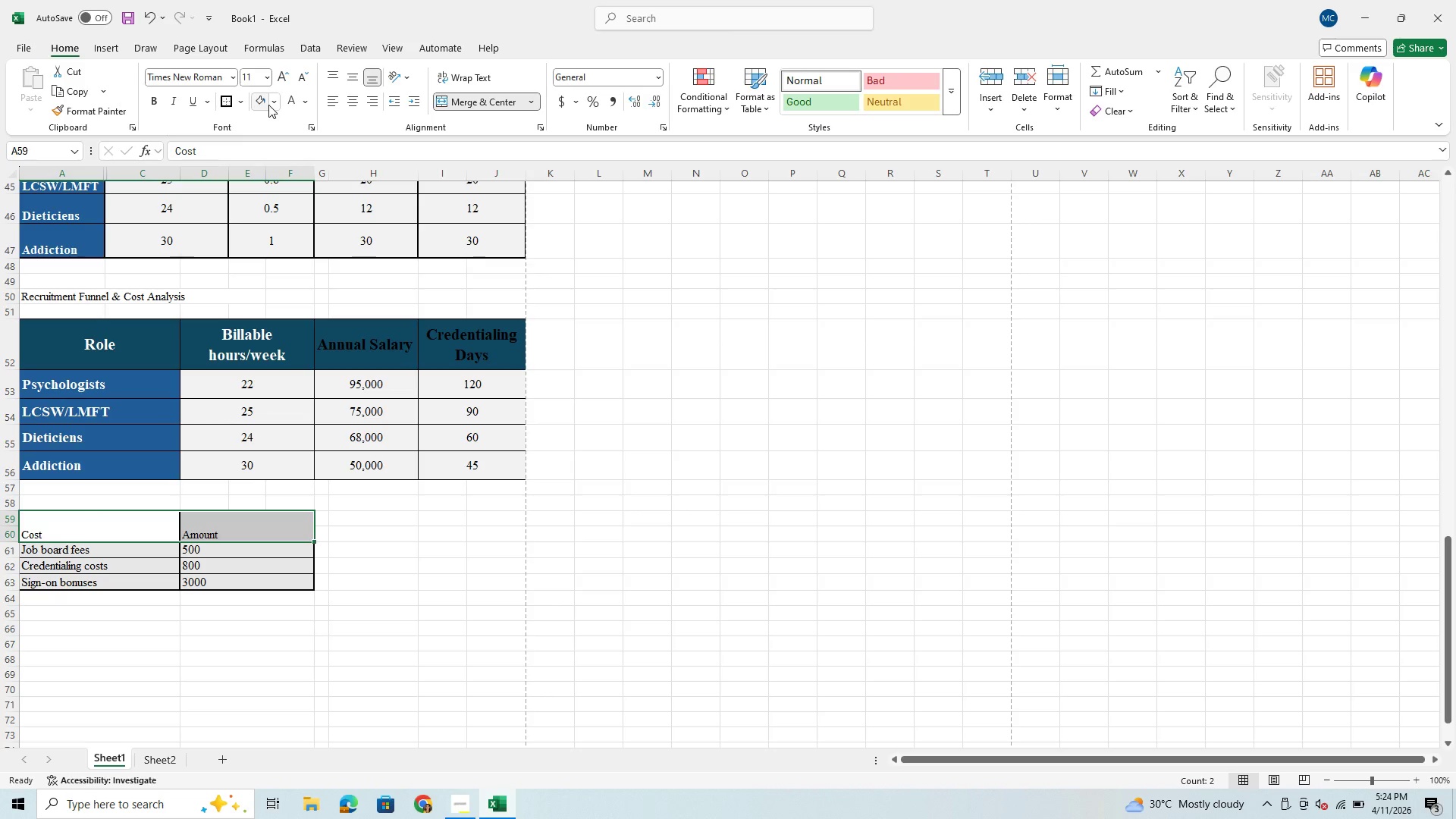 
left_click([271, 105])
 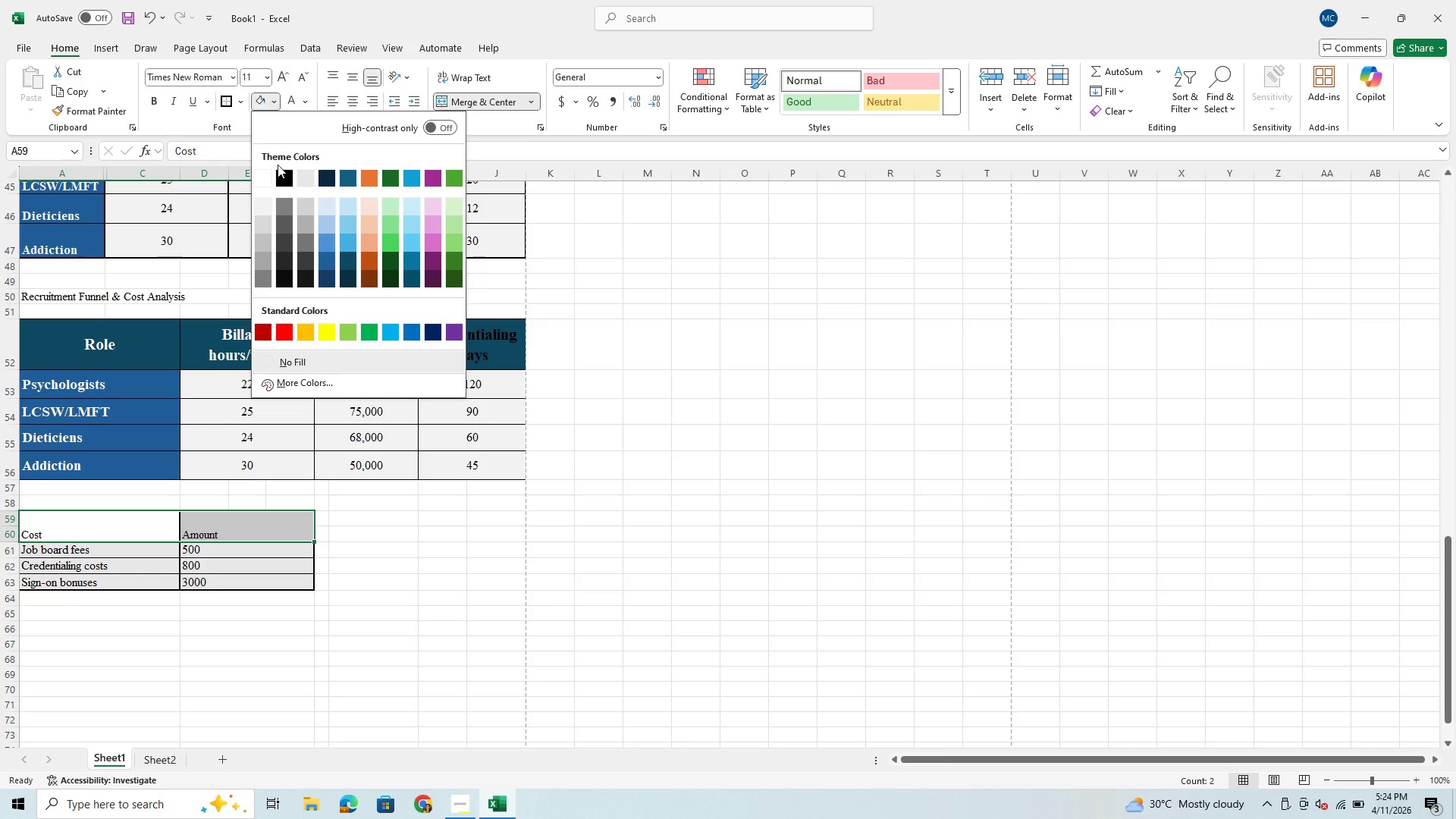 
mouse_move([332, 253])
 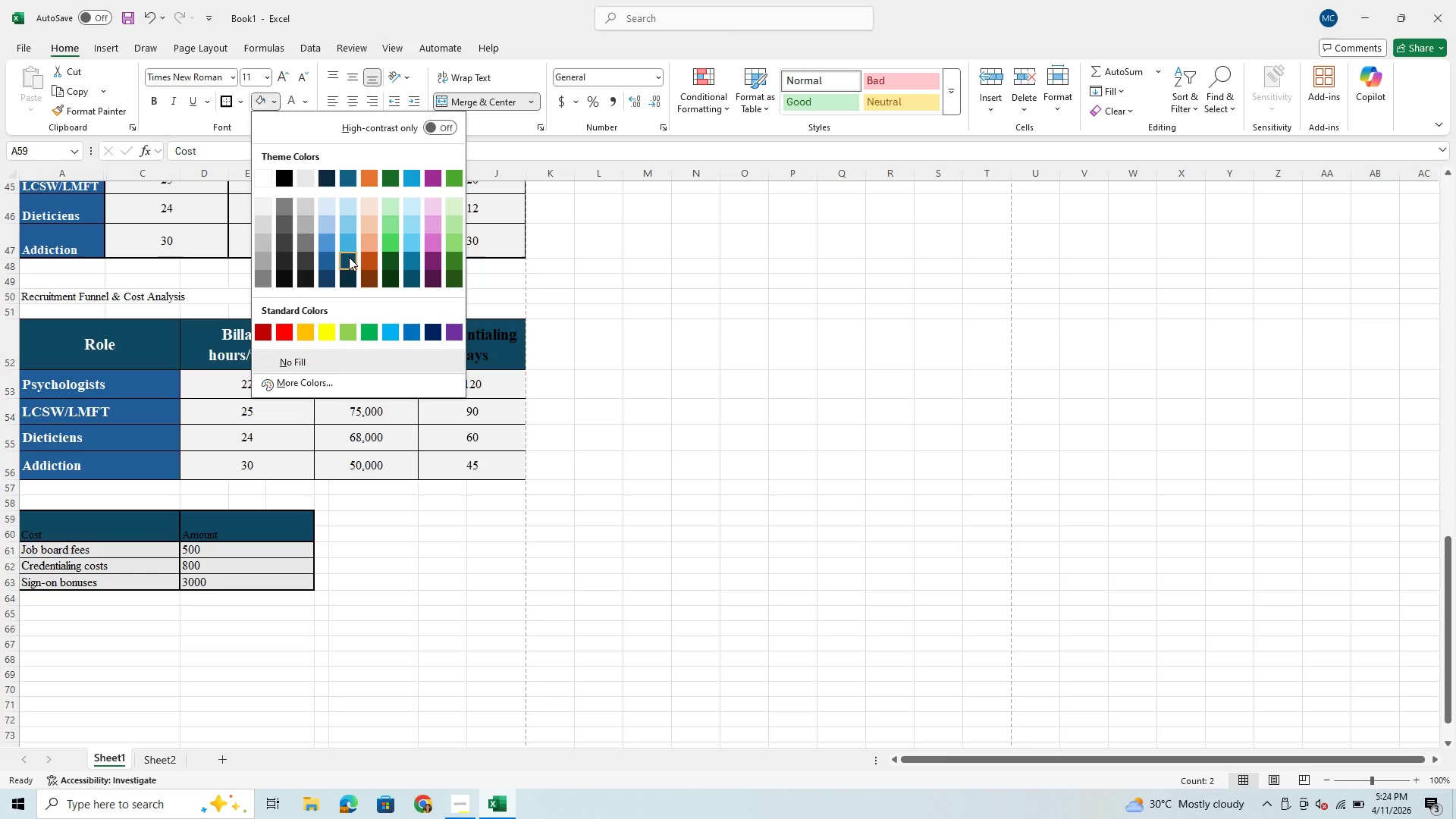 
left_click_drag(start_coordinate=[349, 257], to_coordinate=[356, 257])
 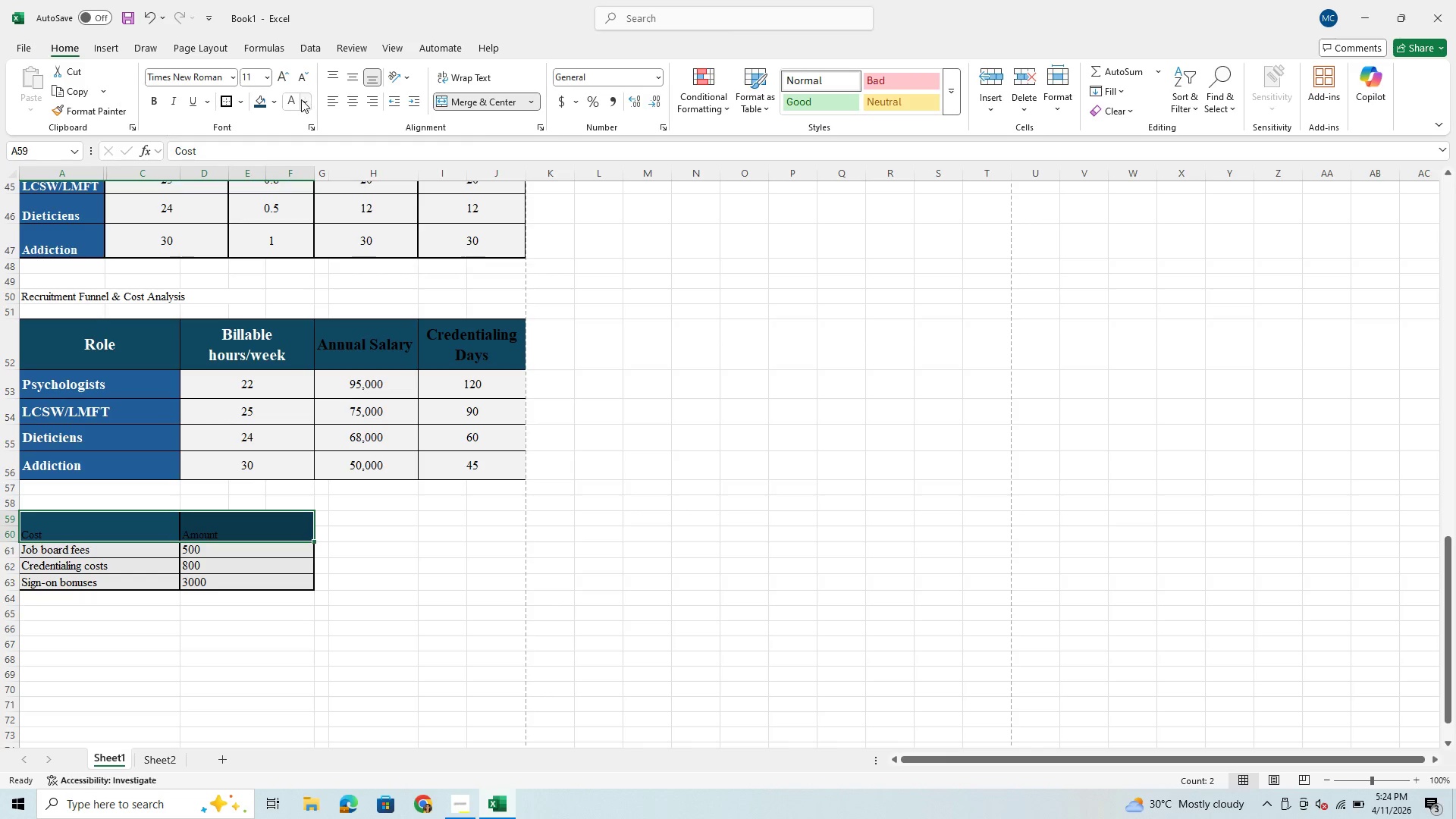 
left_click([286, 102])
 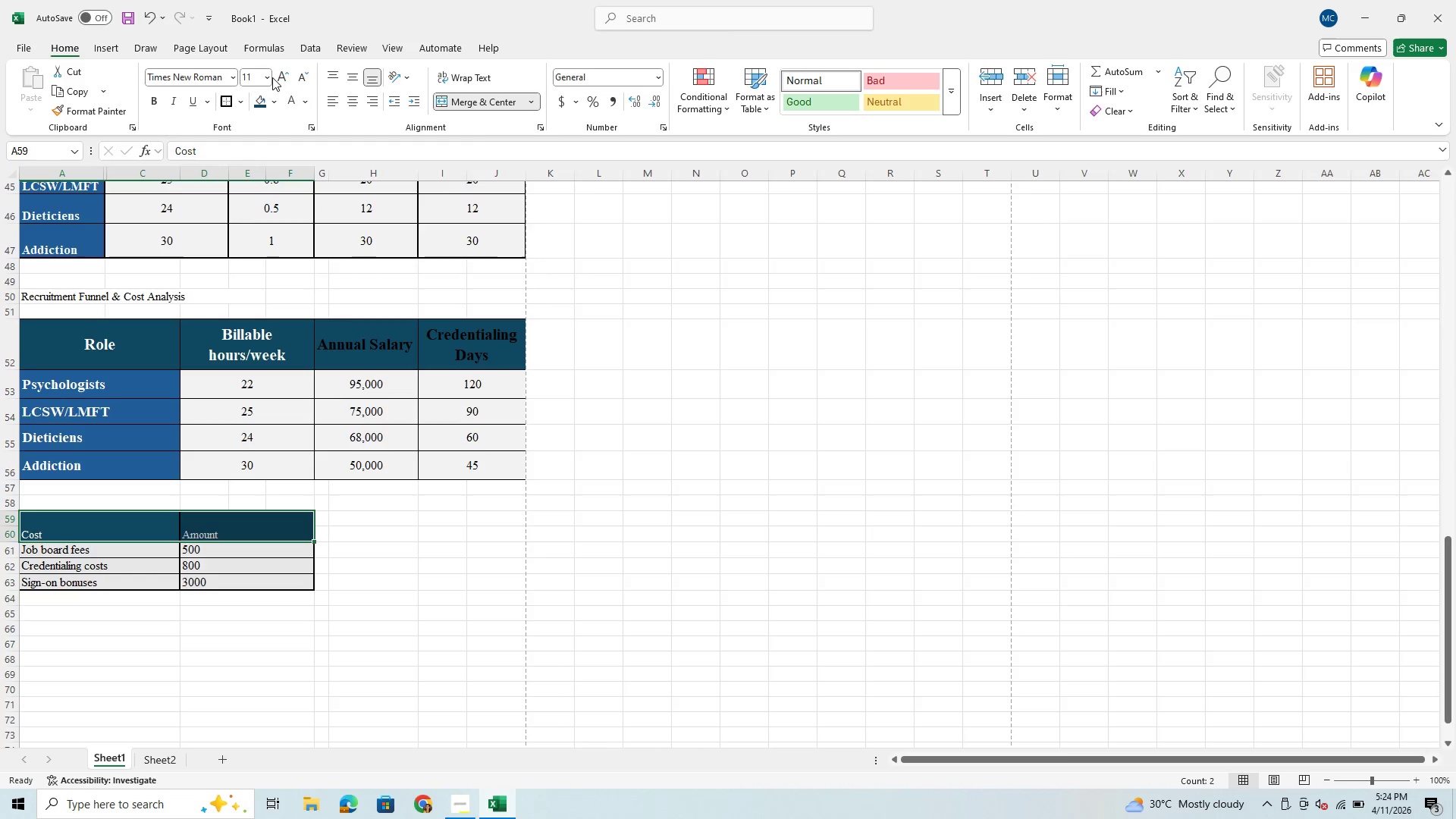 
left_click([265, 77])
 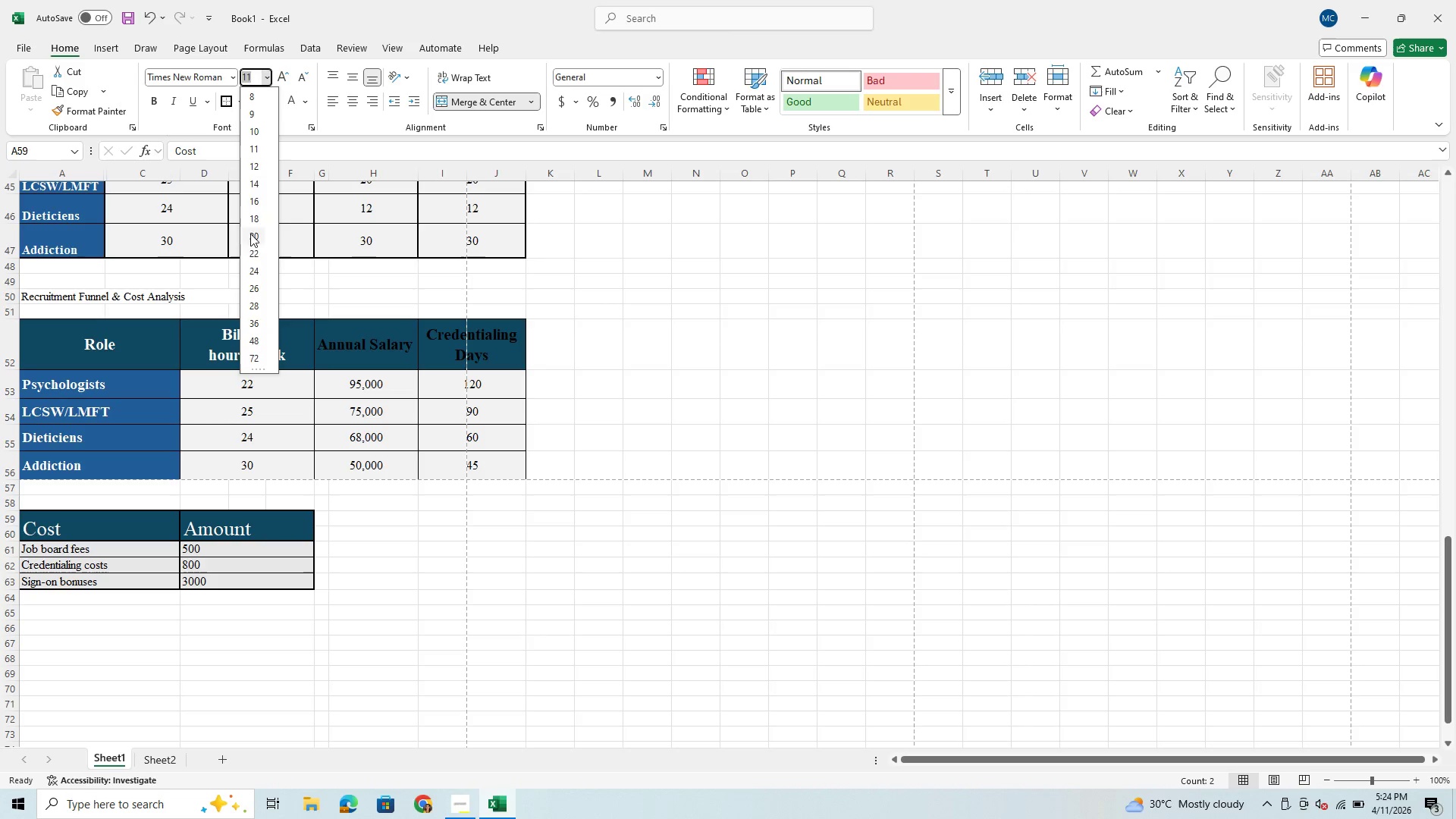 
wait(8.0)
 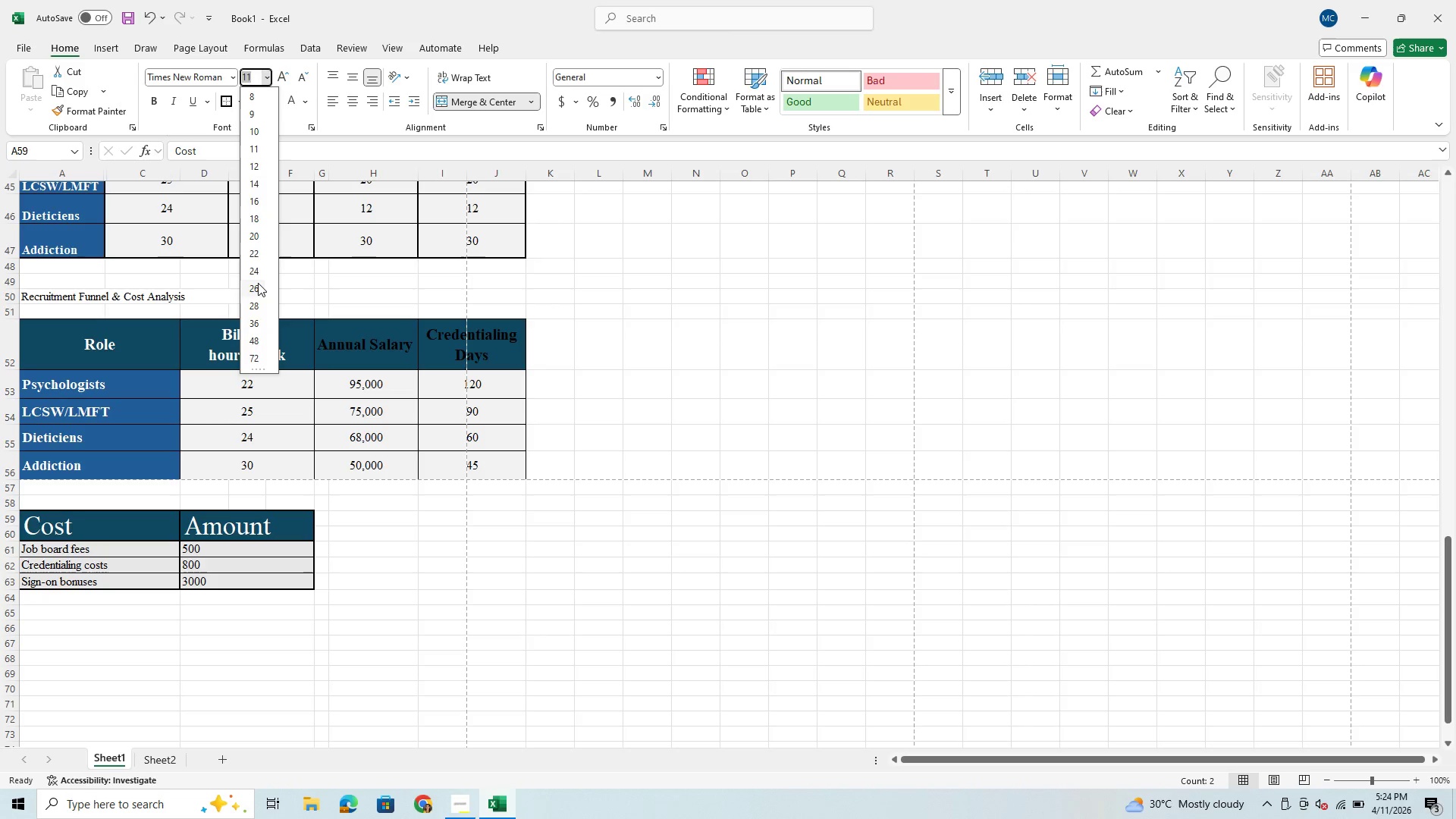 
left_click([265, 218])
 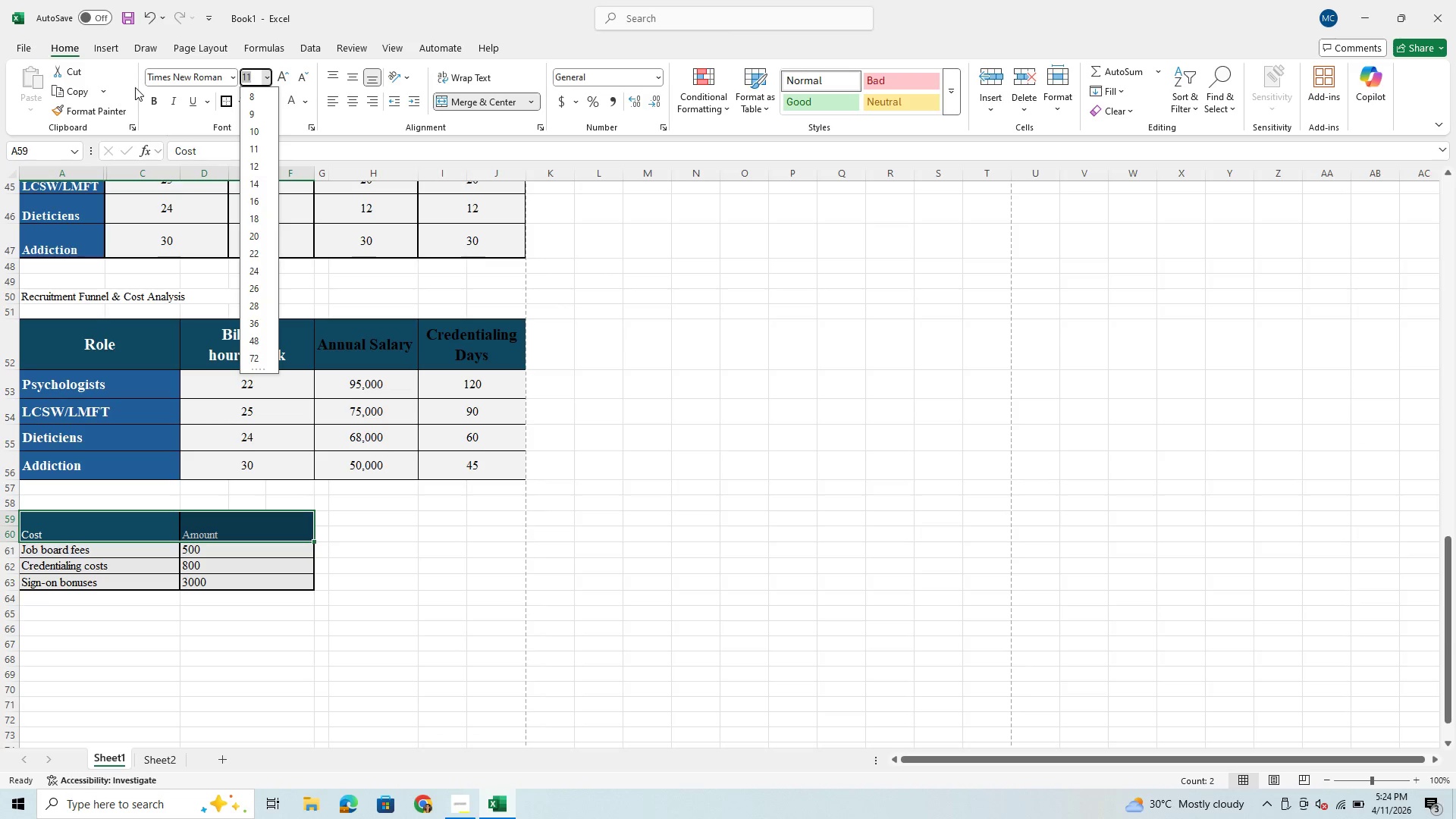 
left_click([153, 99])
 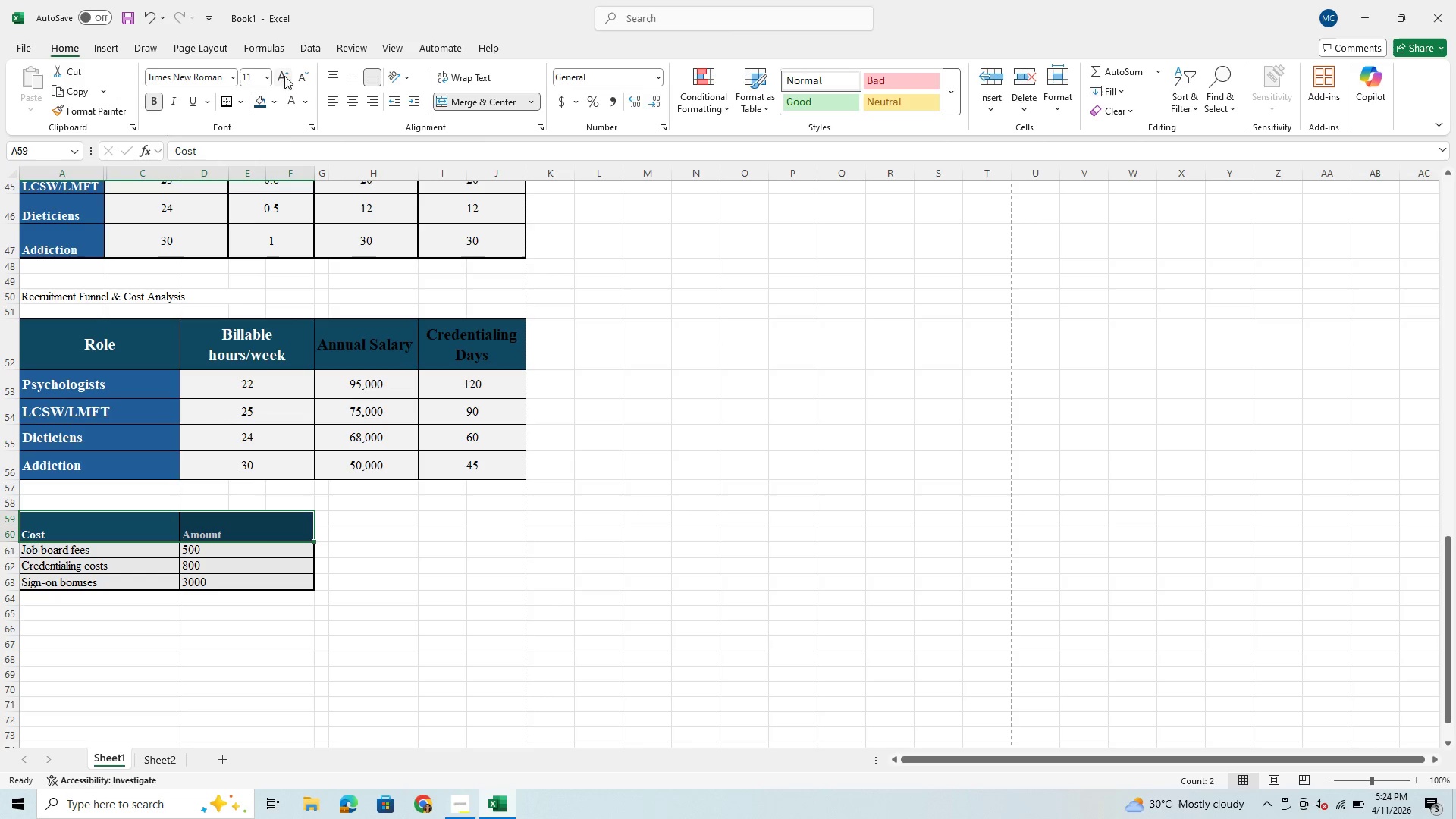 
left_click([267, 79])
 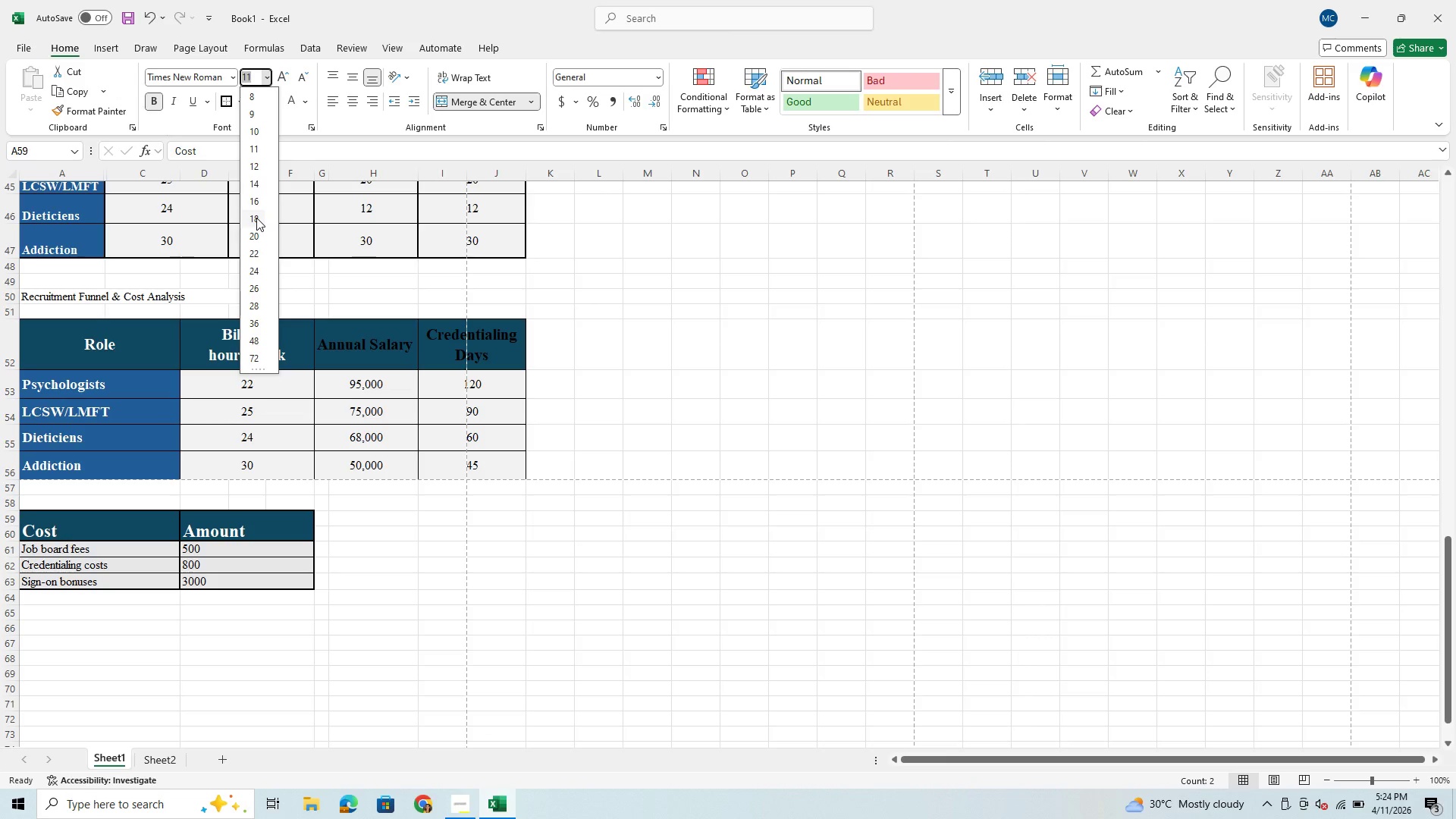 
wait(5.39)
 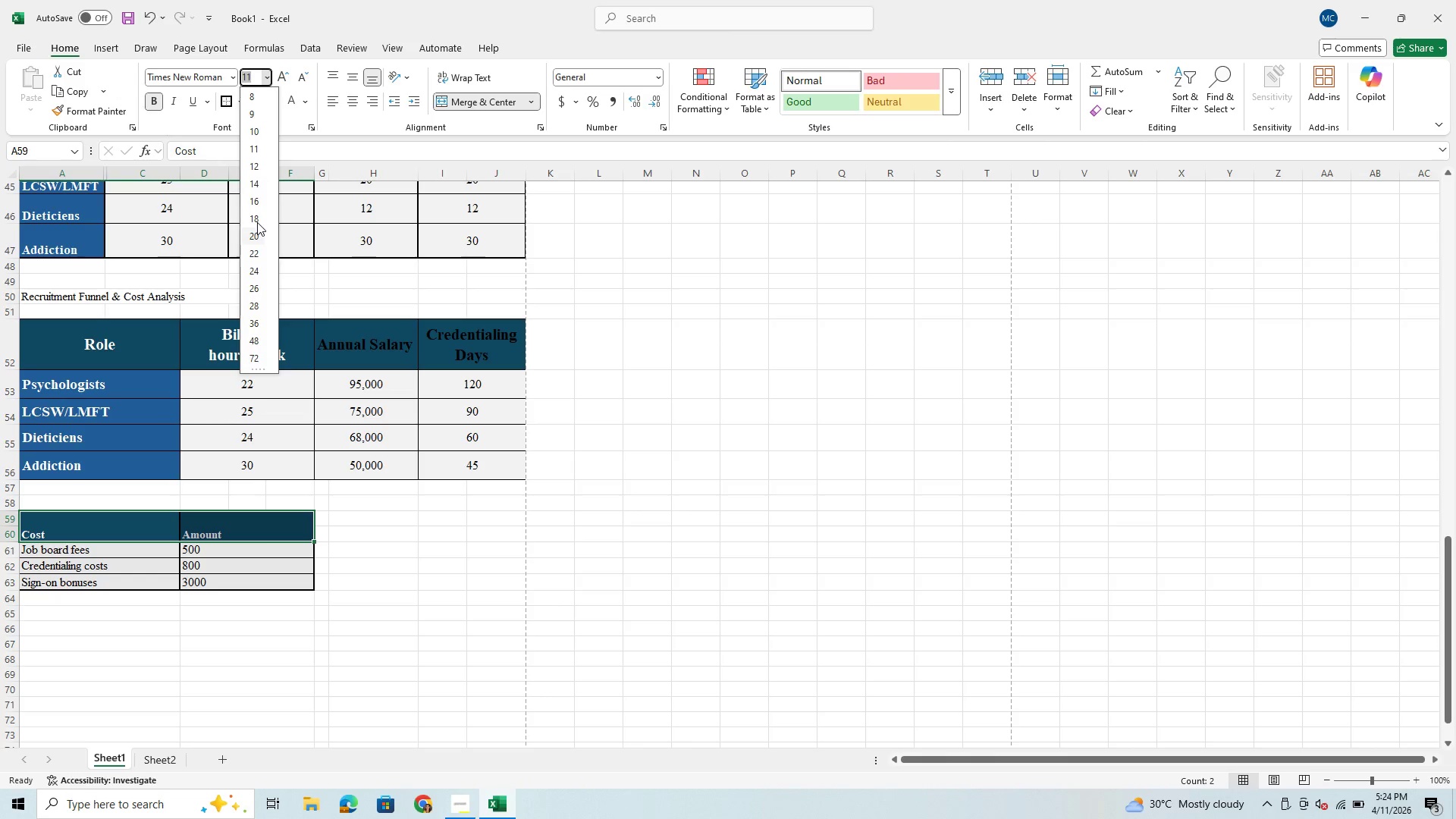 
left_click([256, 218])
 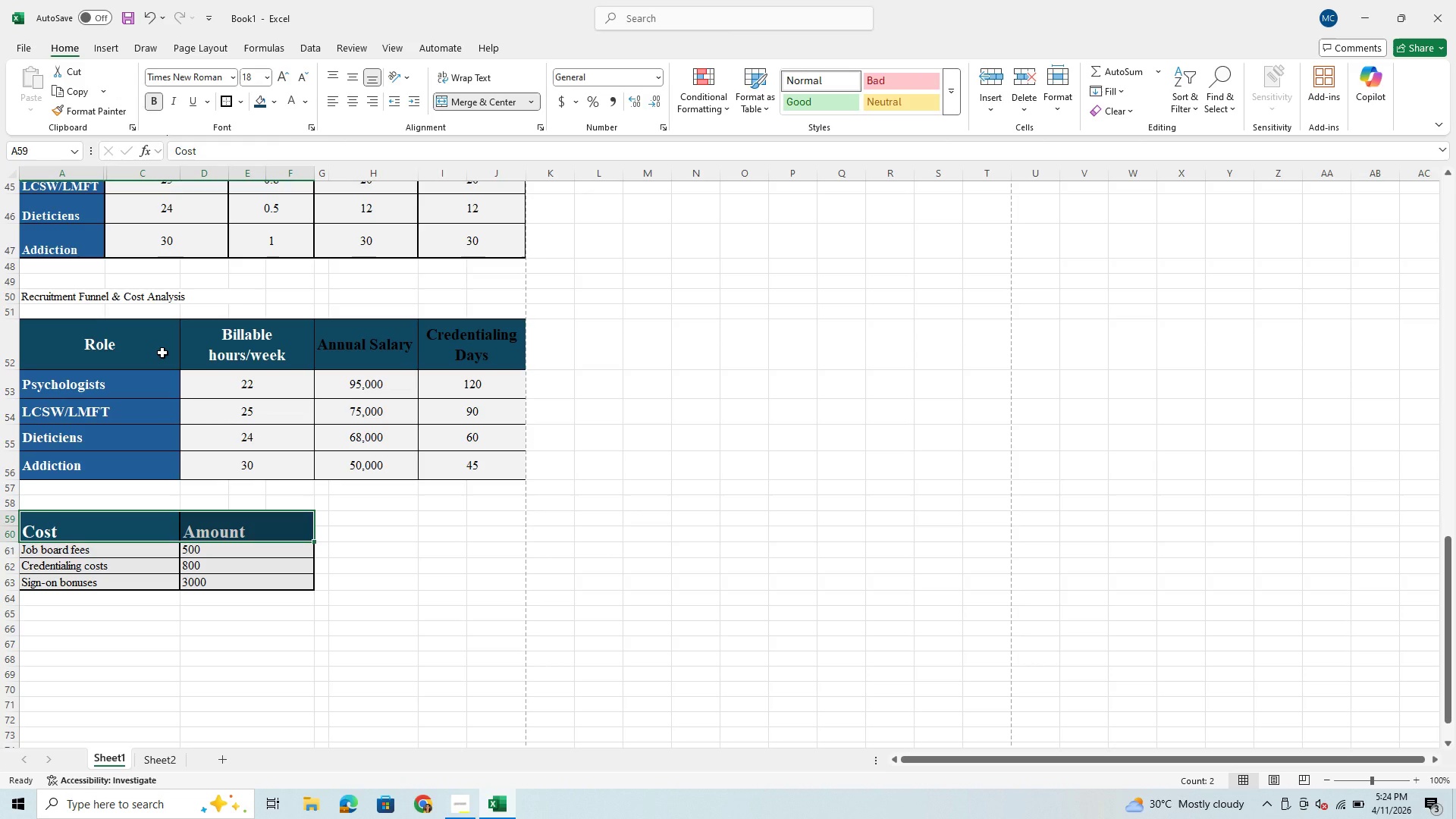 
left_click([162, 353])
 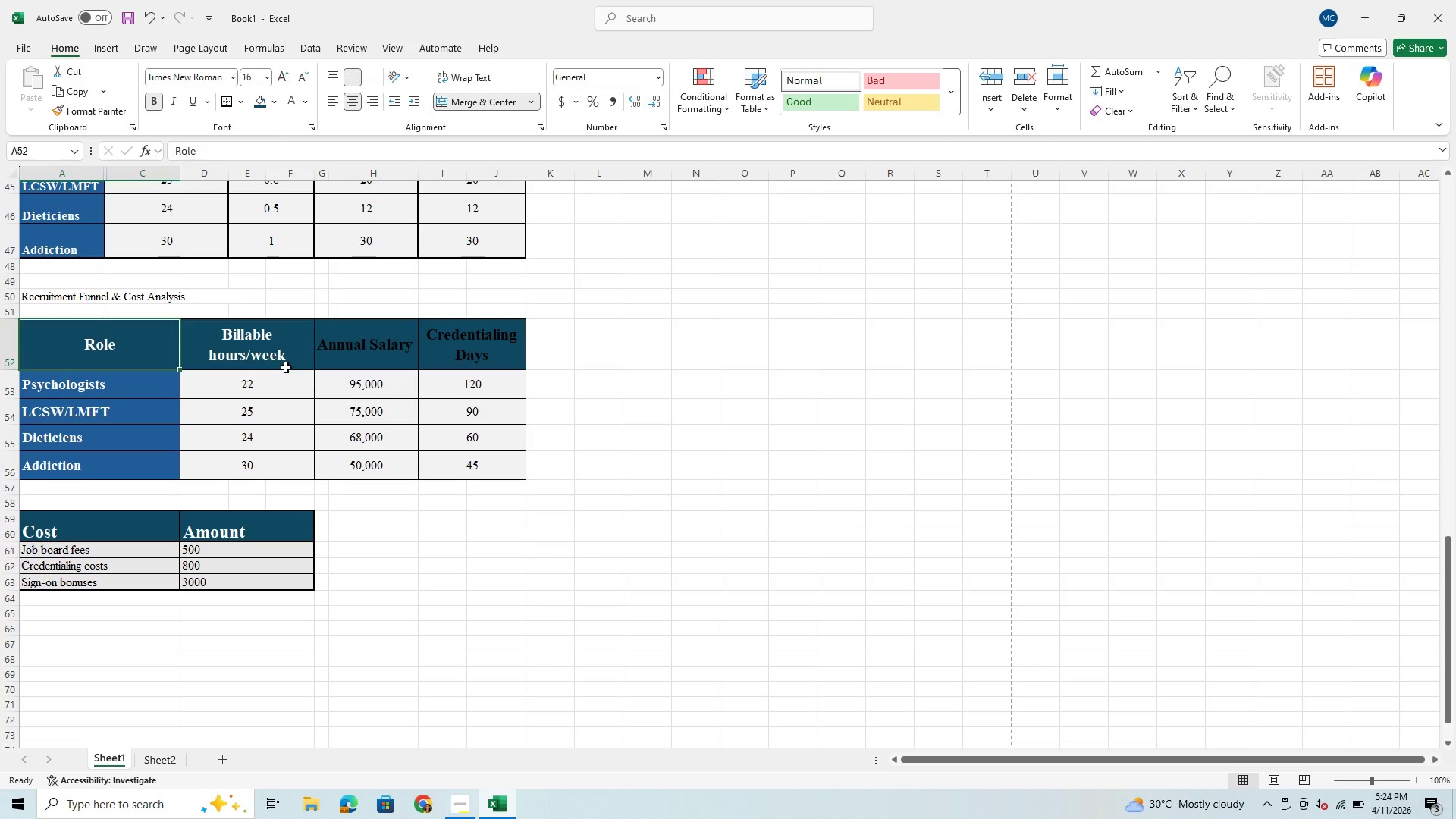 
left_click([287, 367])
 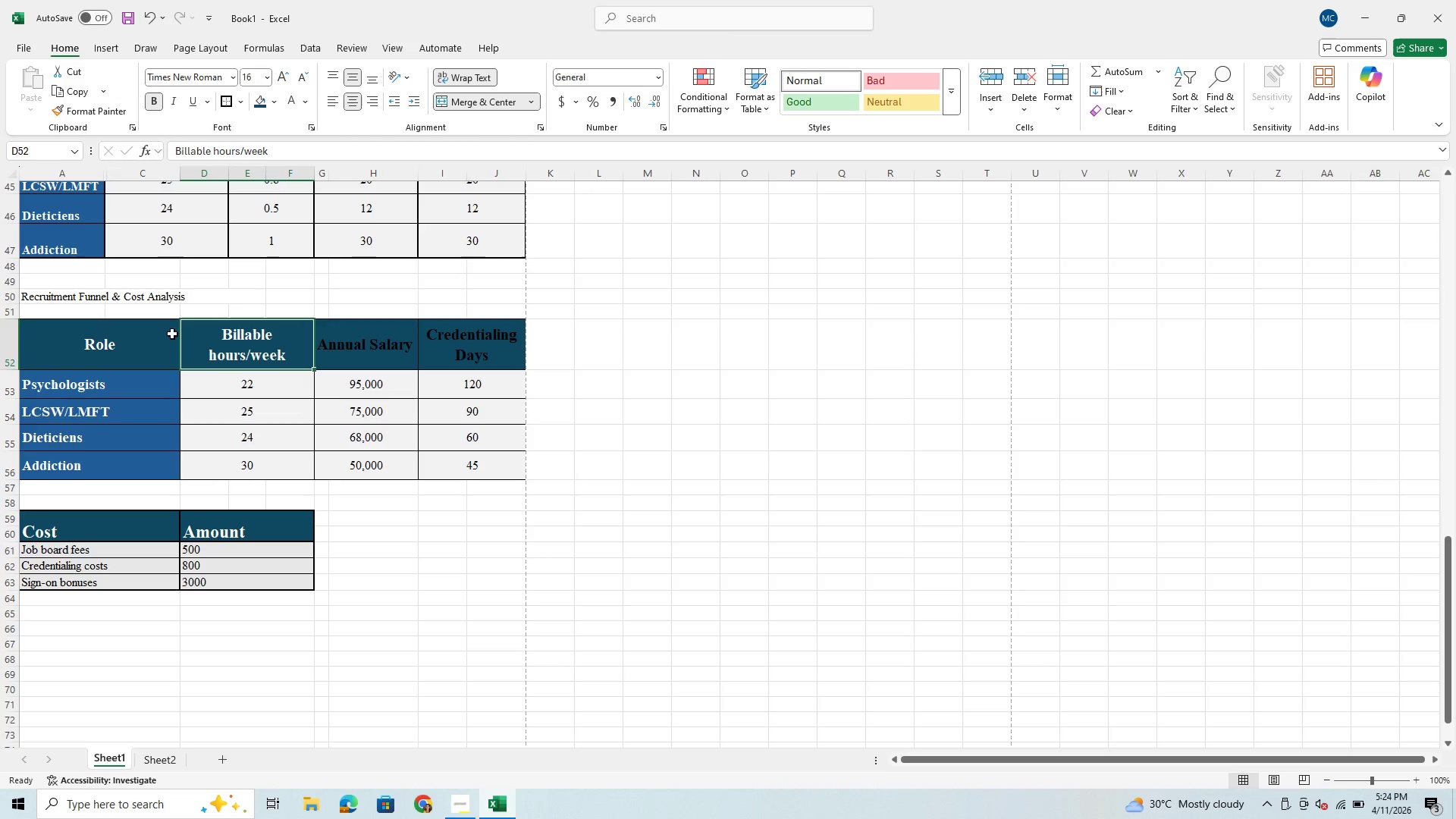 
left_click_drag(start_coordinate=[149, 334], to_coordinate=[450, 354])
 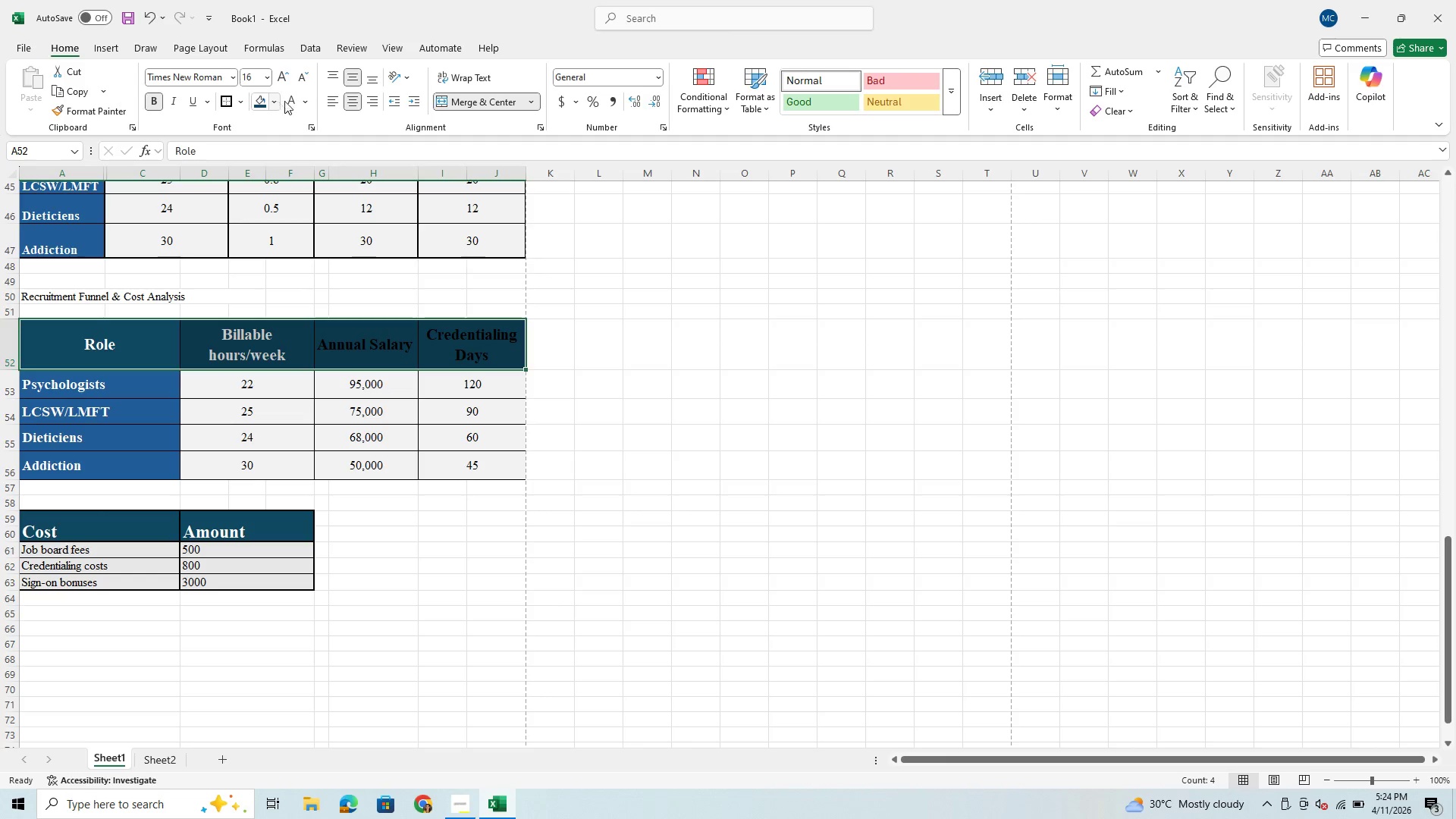 
left_click([298, 102])
 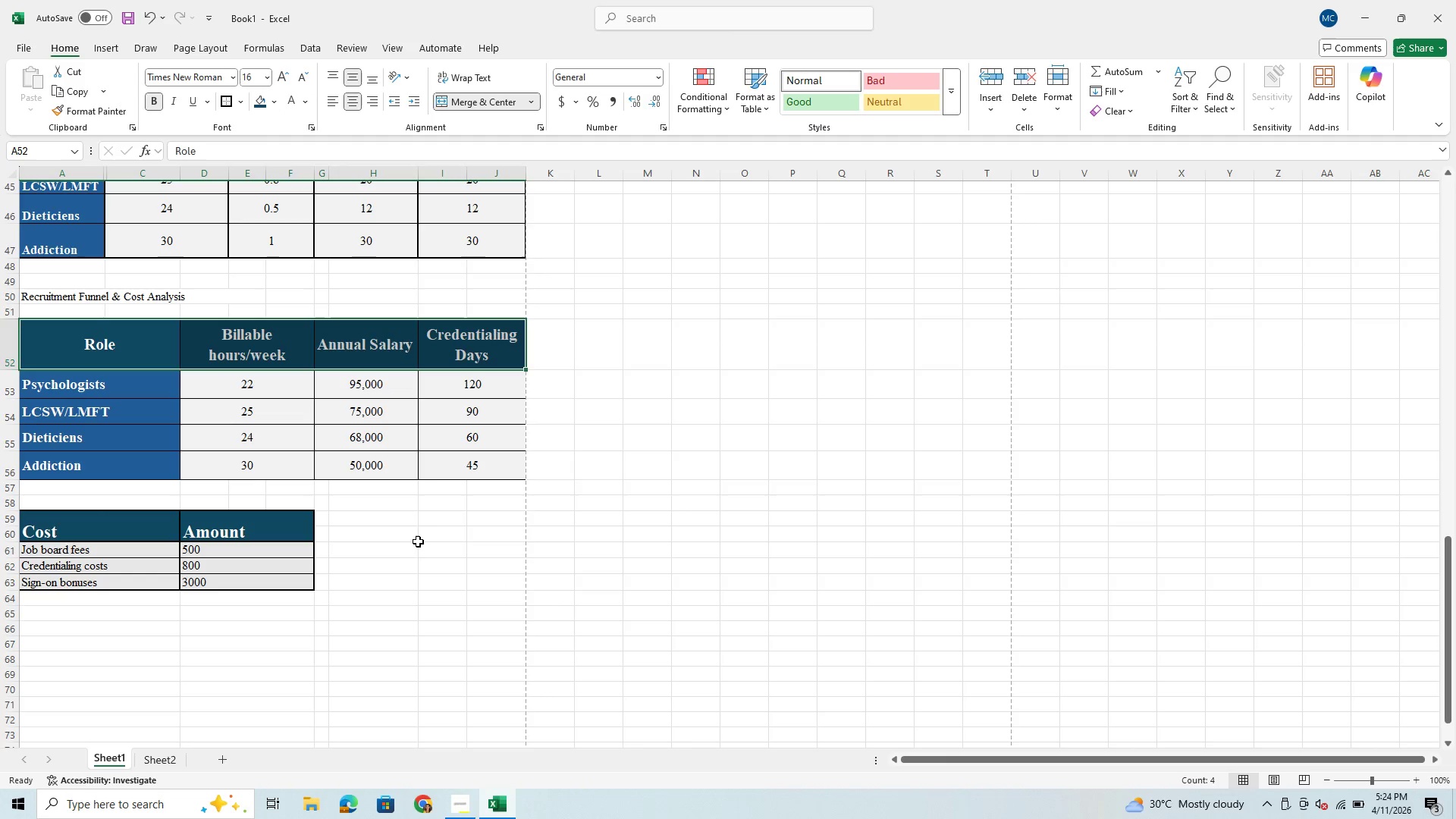 
left_click([434, 479])
 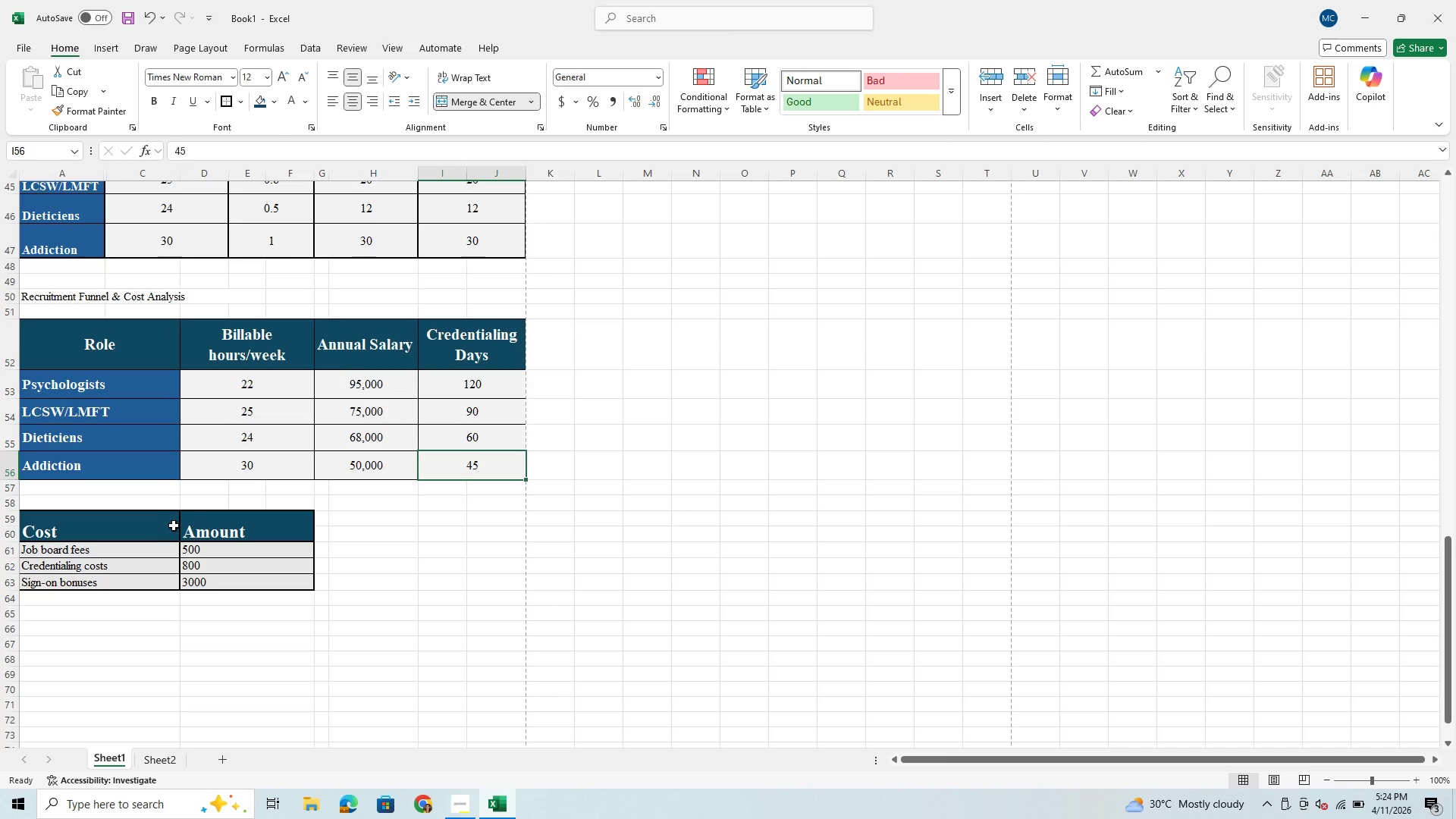 
wait(8.39)
 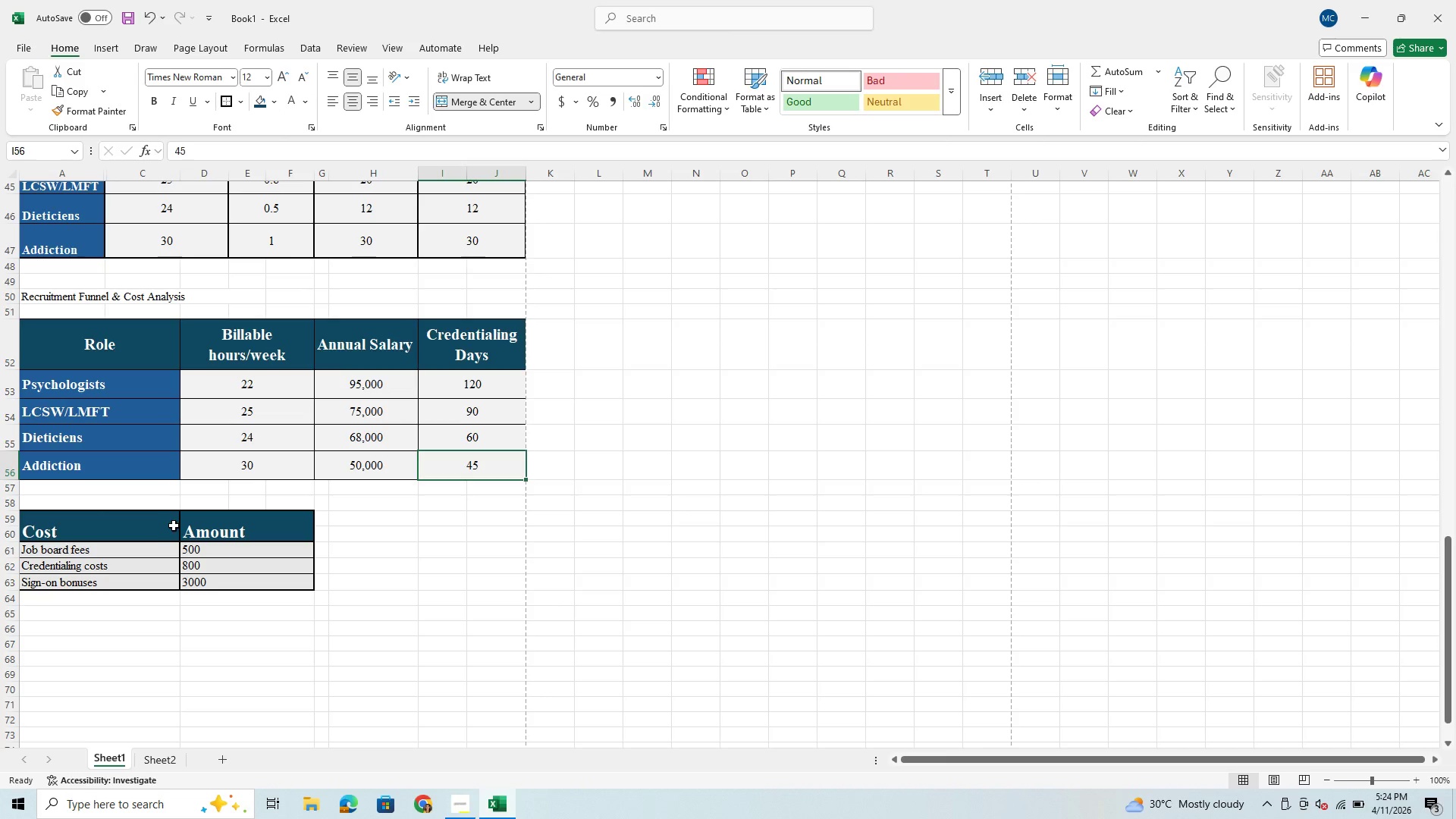 
left_click([452, 802])